 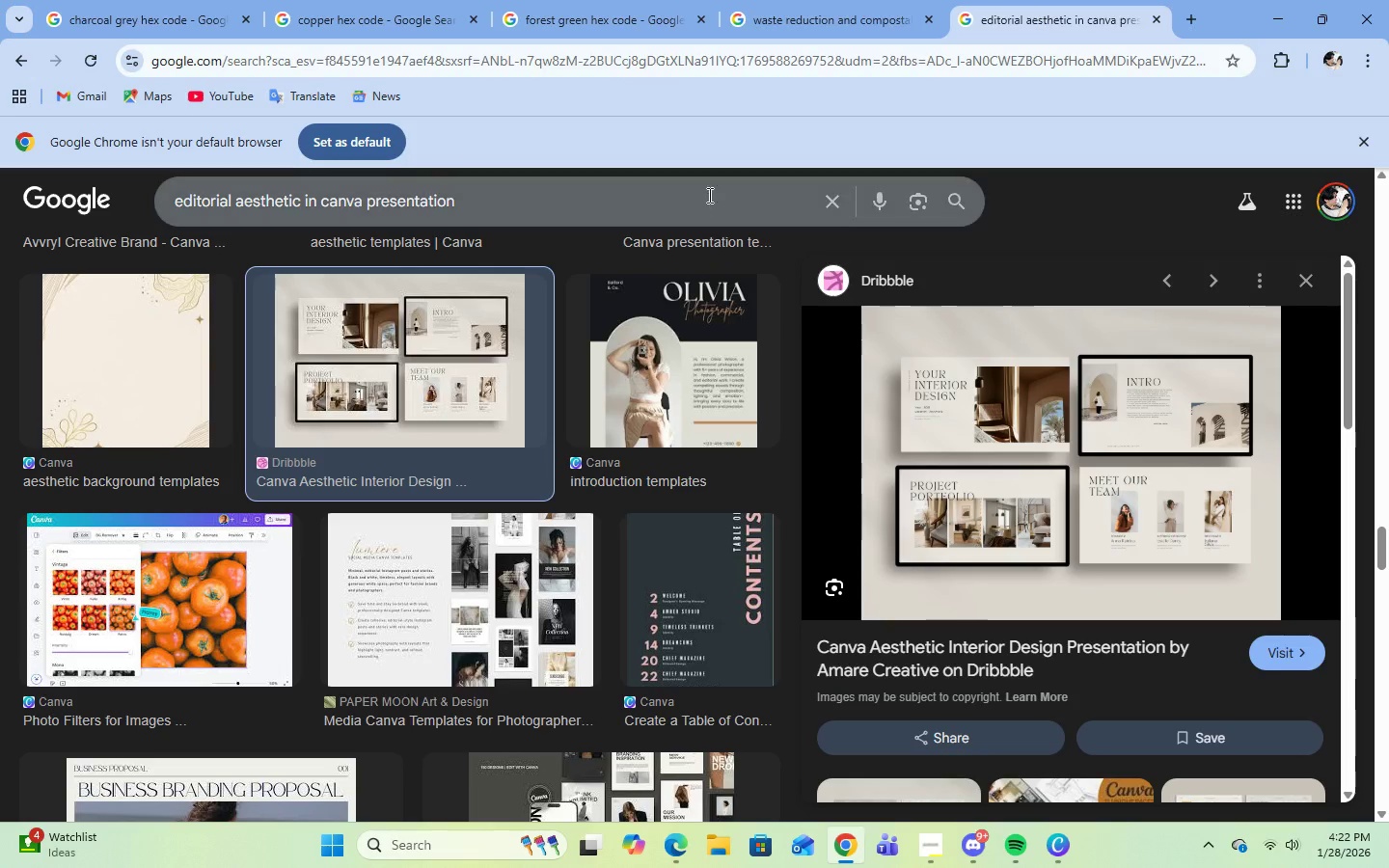 
left_click([824, 22])
 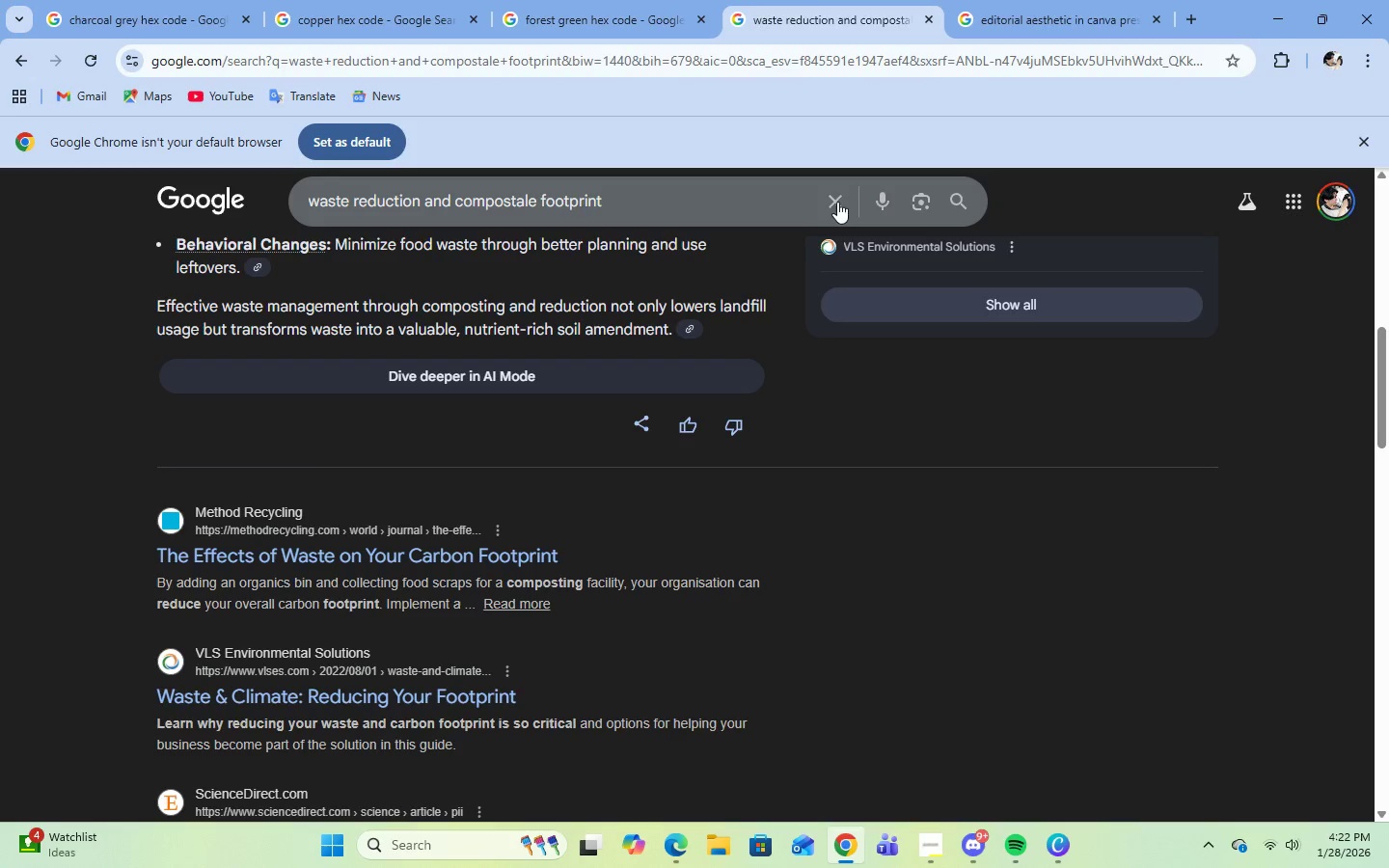 
left_click([842, 202])
 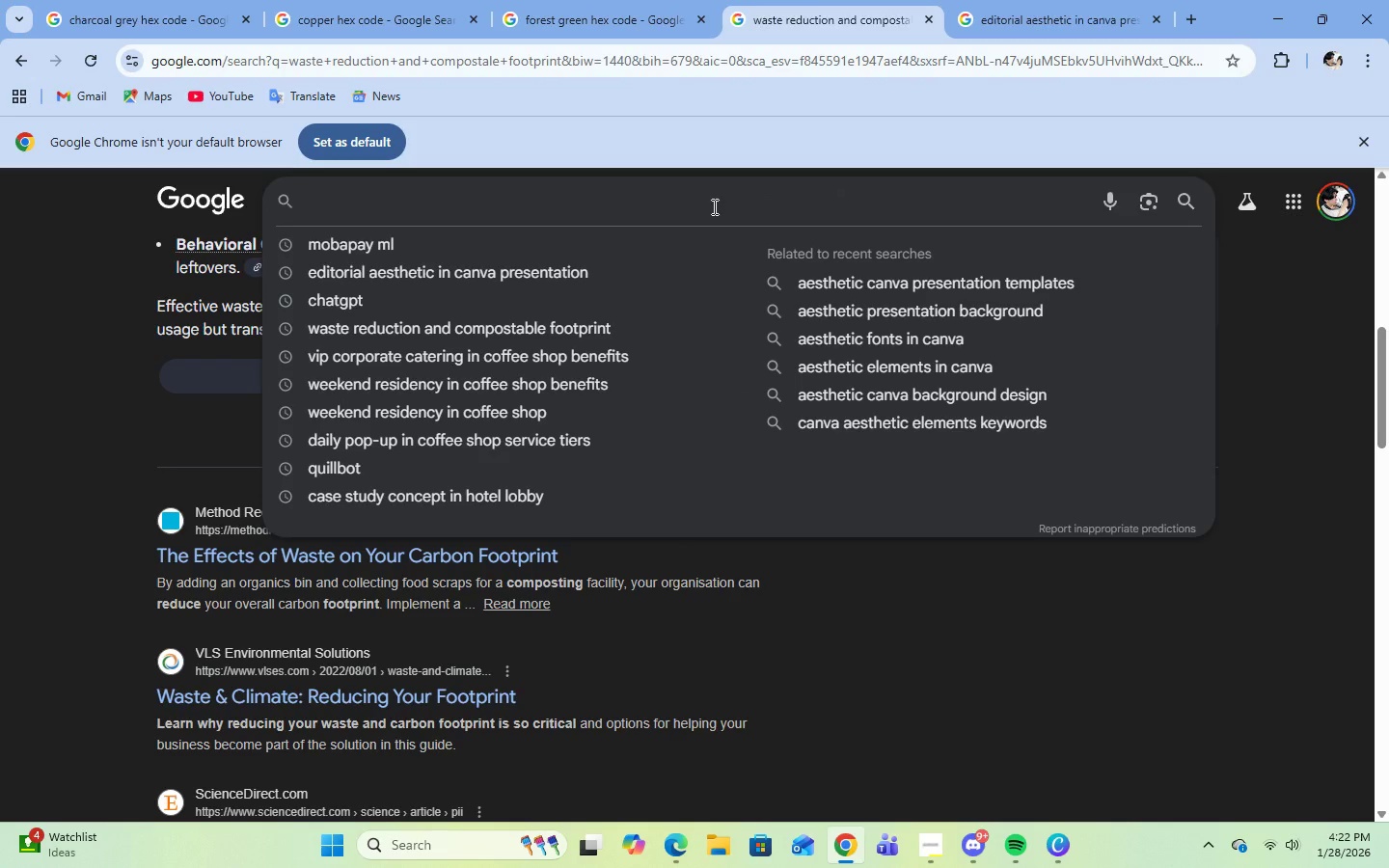 
type(sustainability roadmap)
 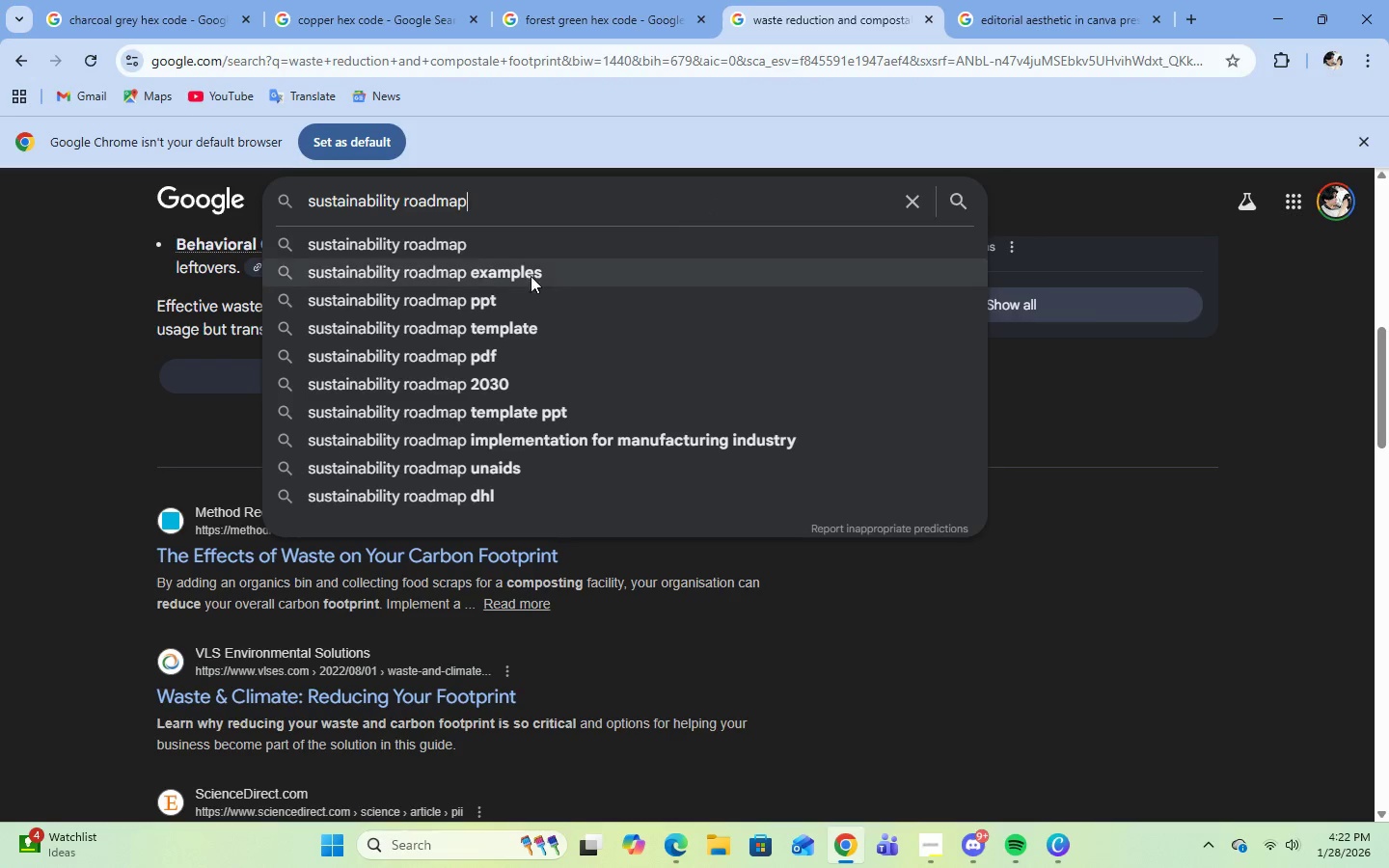 
left_click([482, 282])
 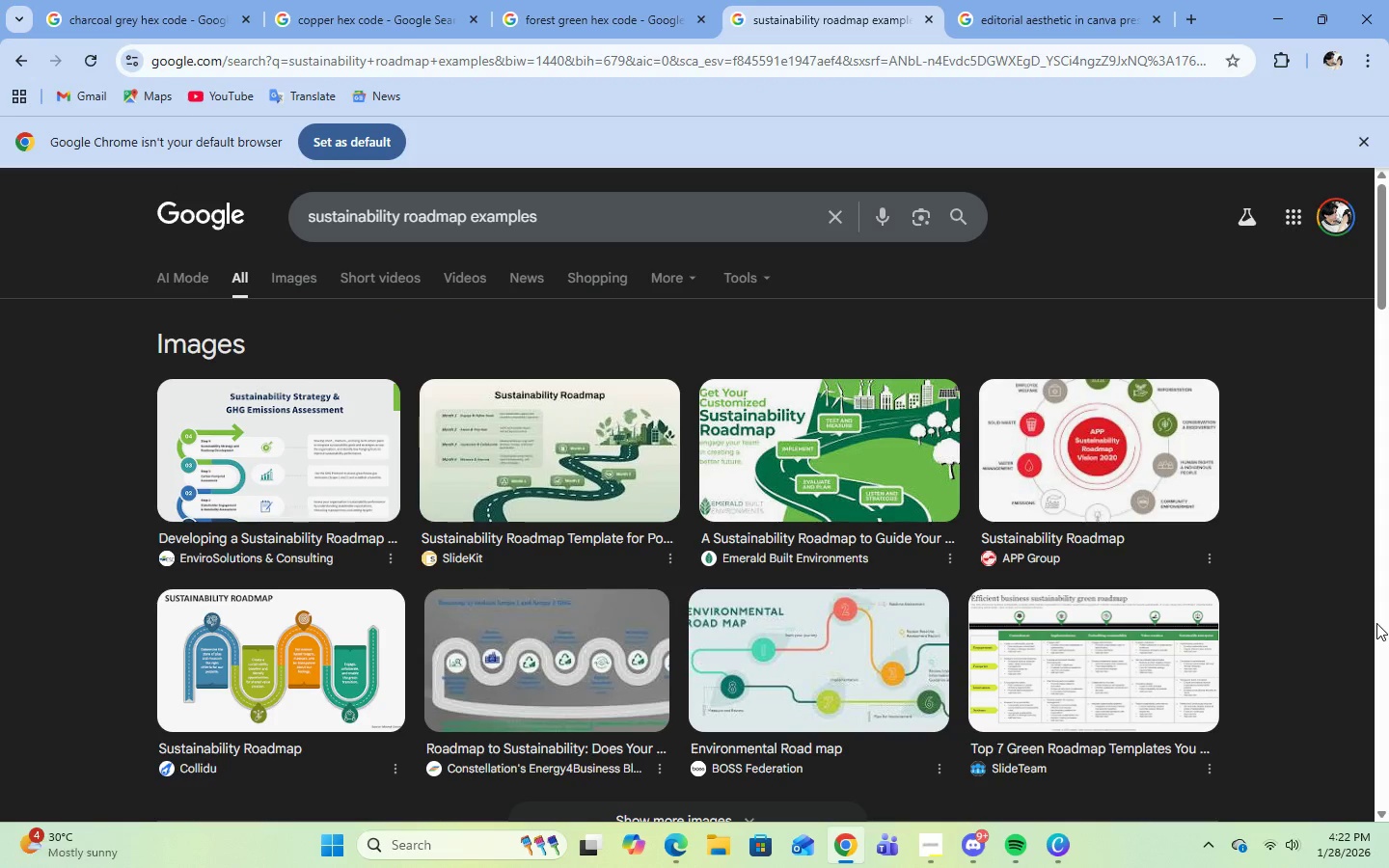 
wait(6.75)
 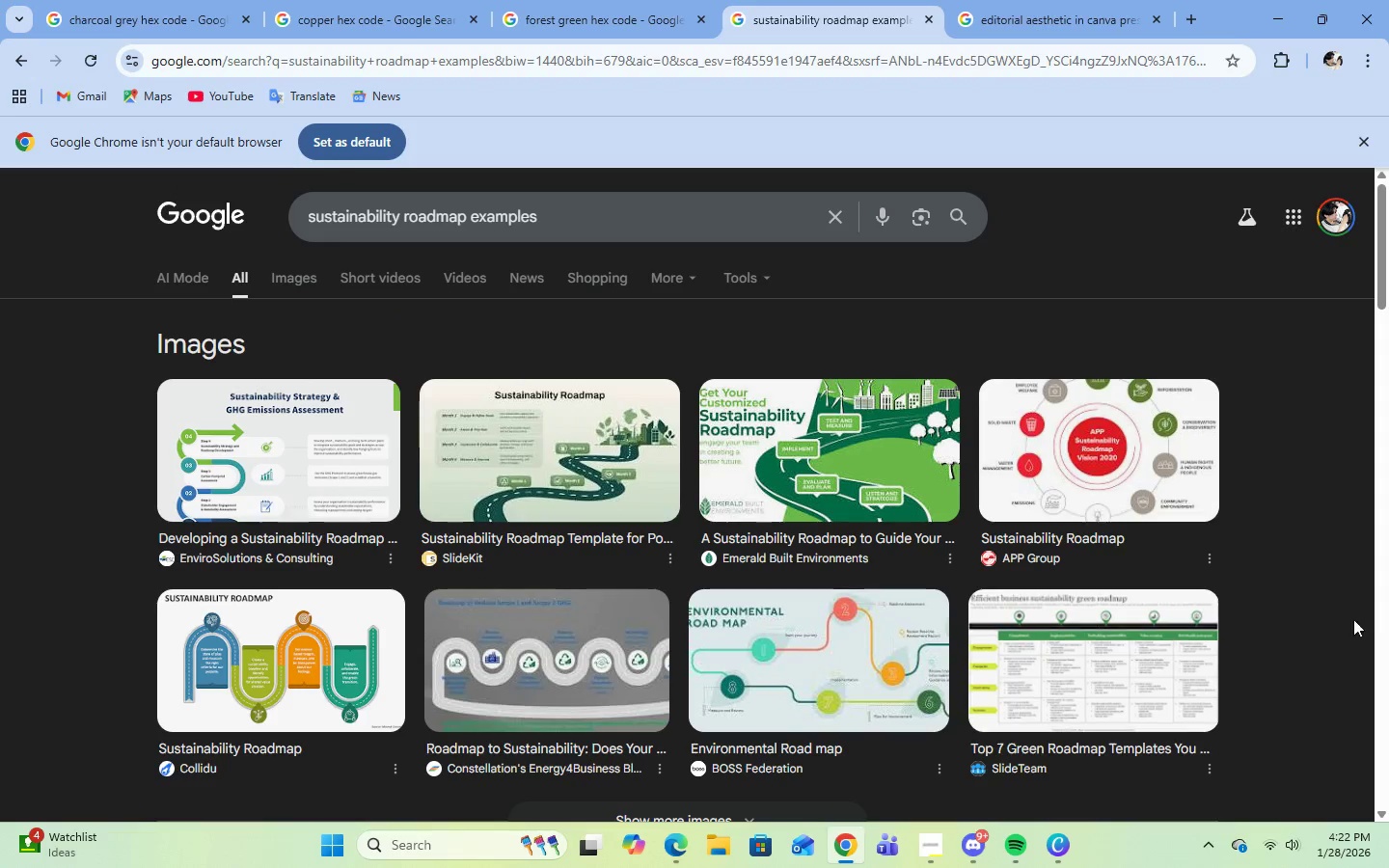 
scroll: coordinate [1050, 625], scroll_direction: down, amount: 6.0
 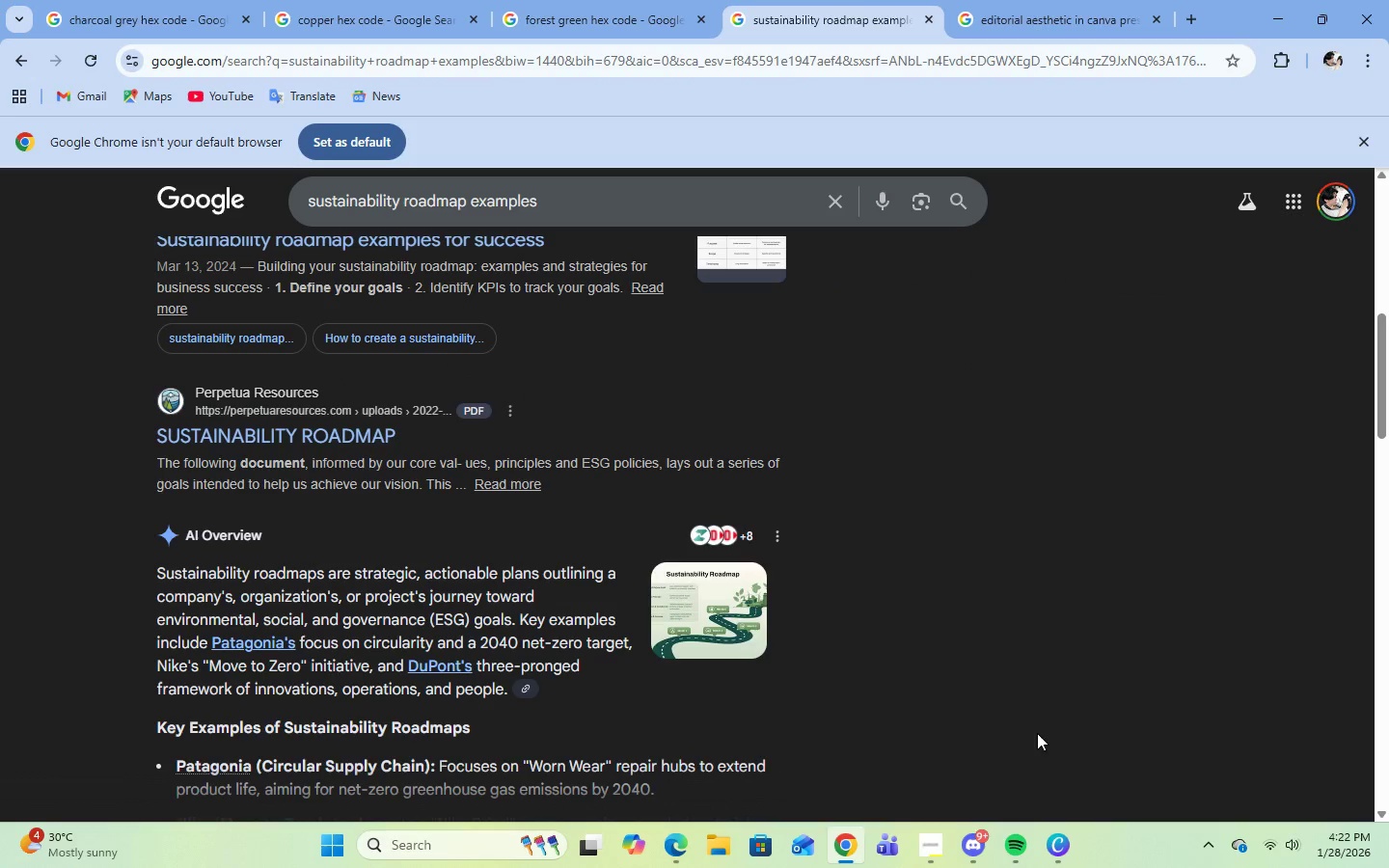 
left_click([1055, 845])
 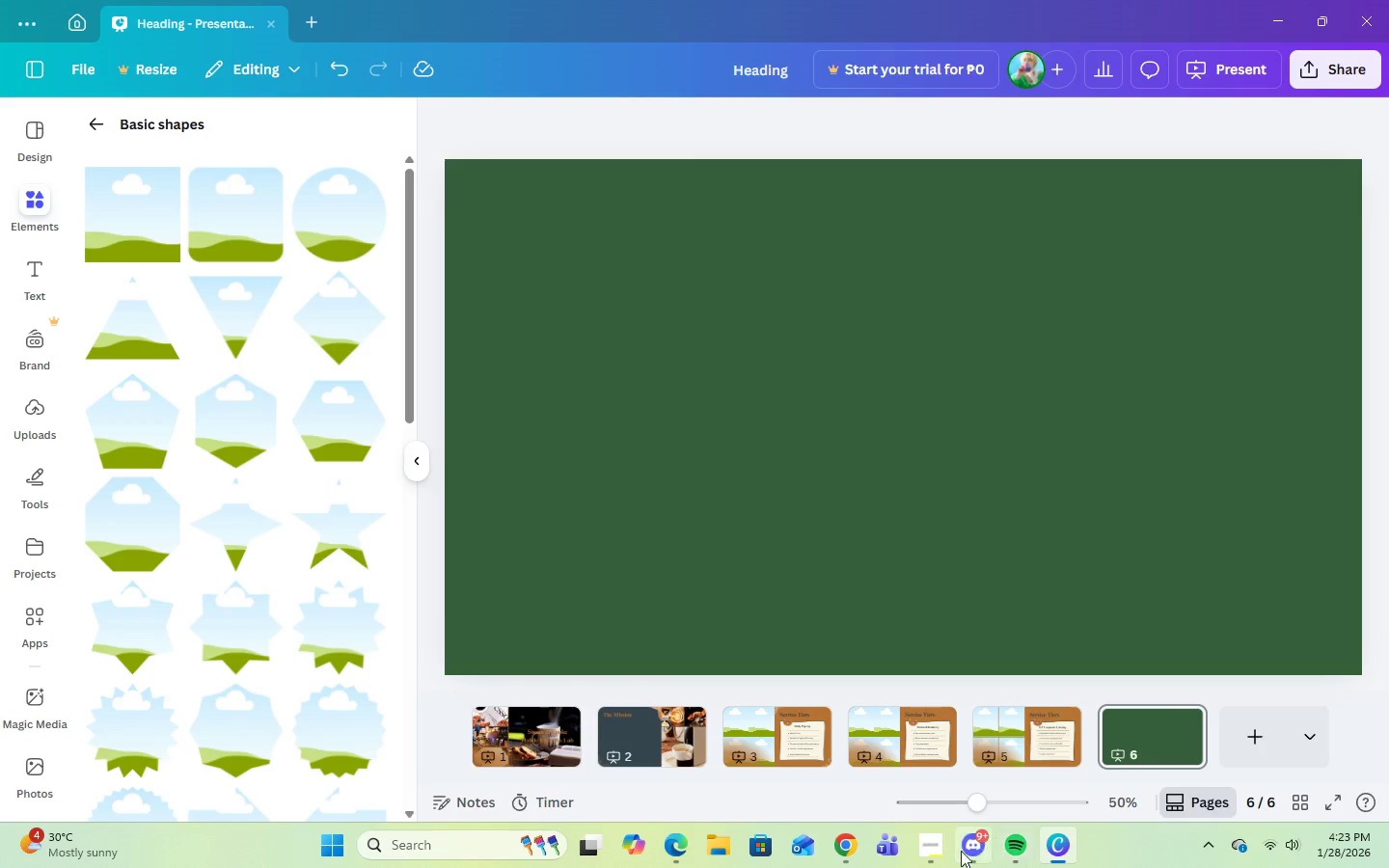 
left_click([946, 851])